 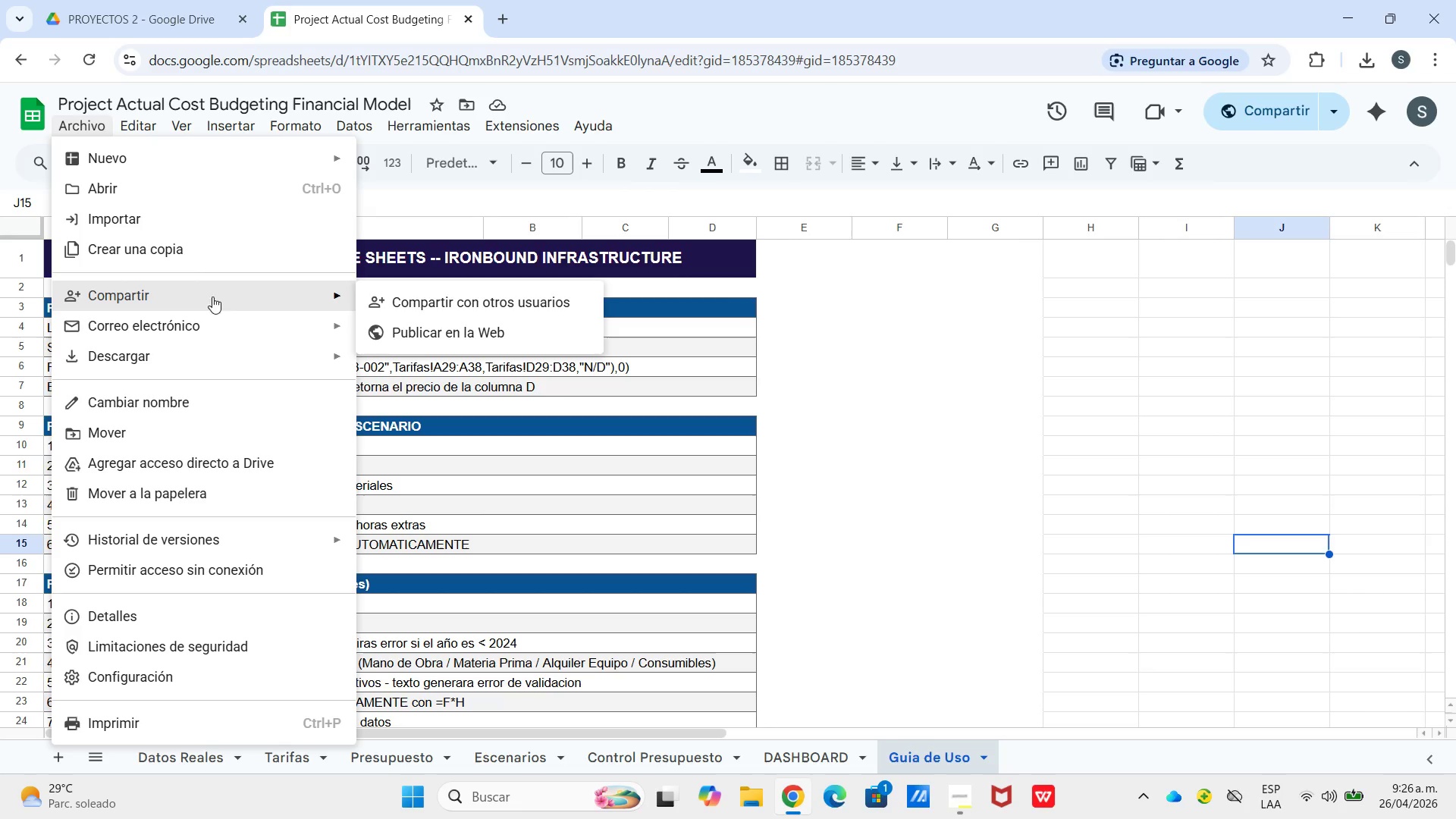 
left_click([403, 304])
 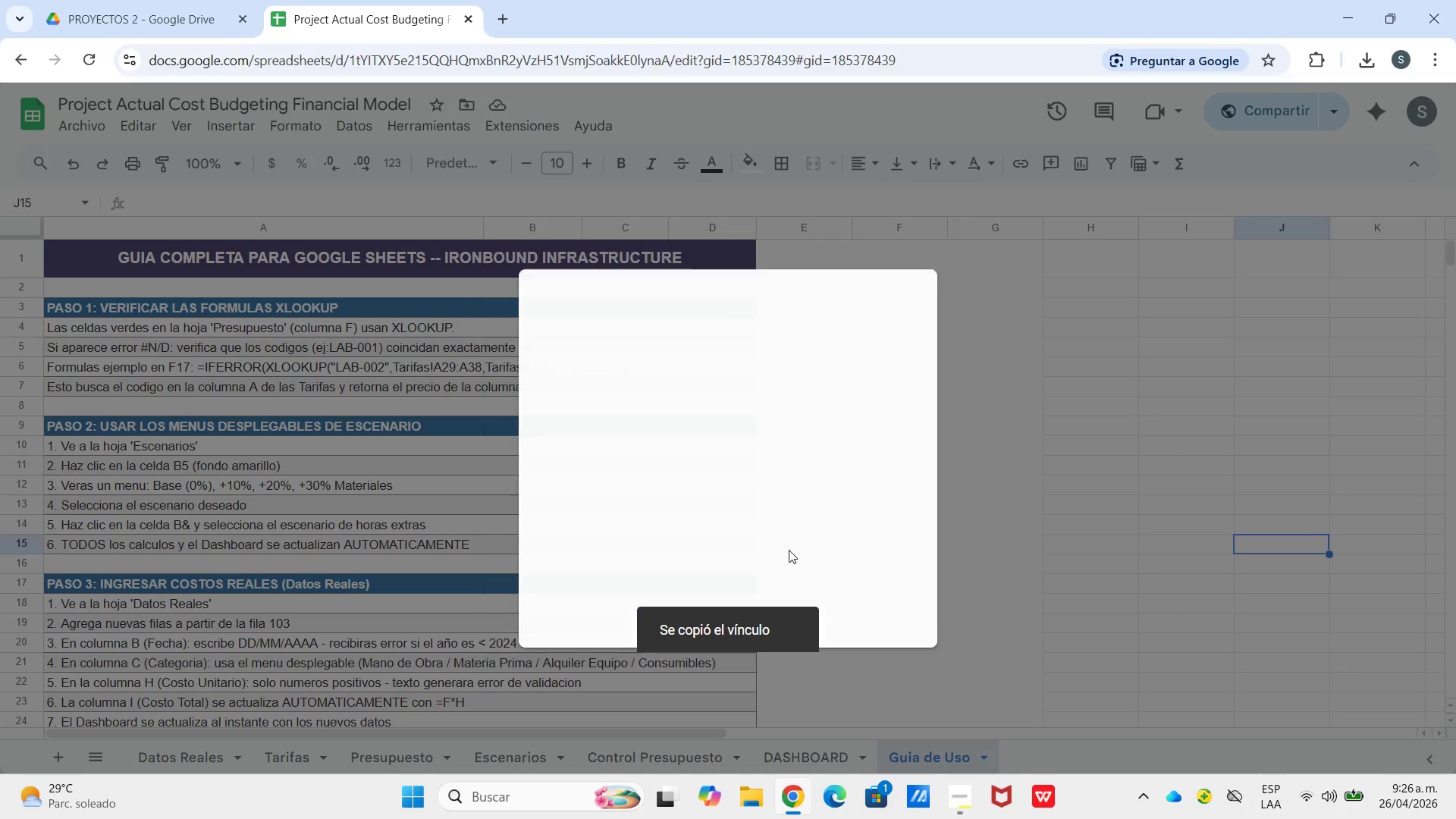 
left_click([100, 119])
 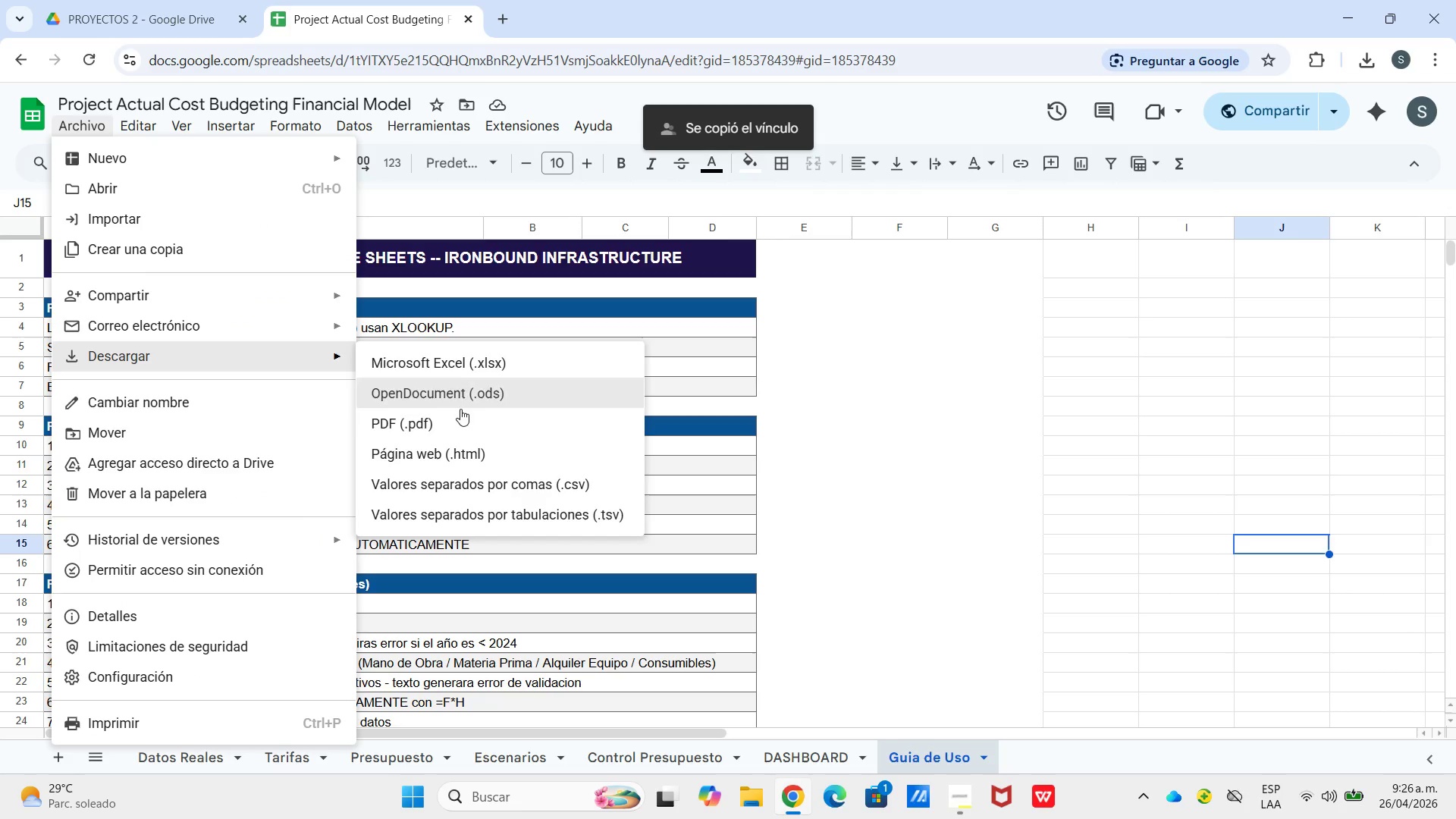 
left_click([438, 367])
 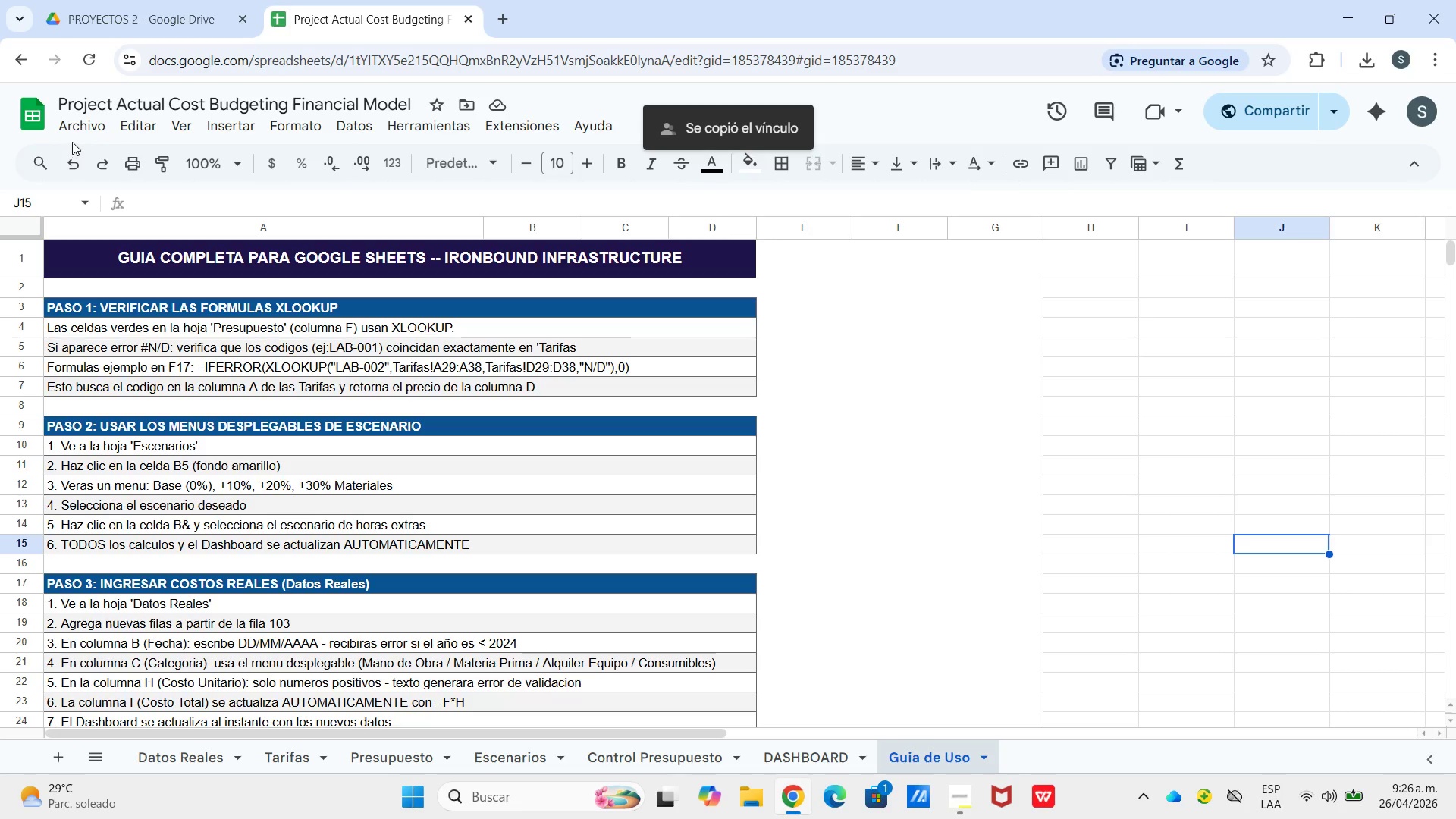 
left_click([80, 135])
 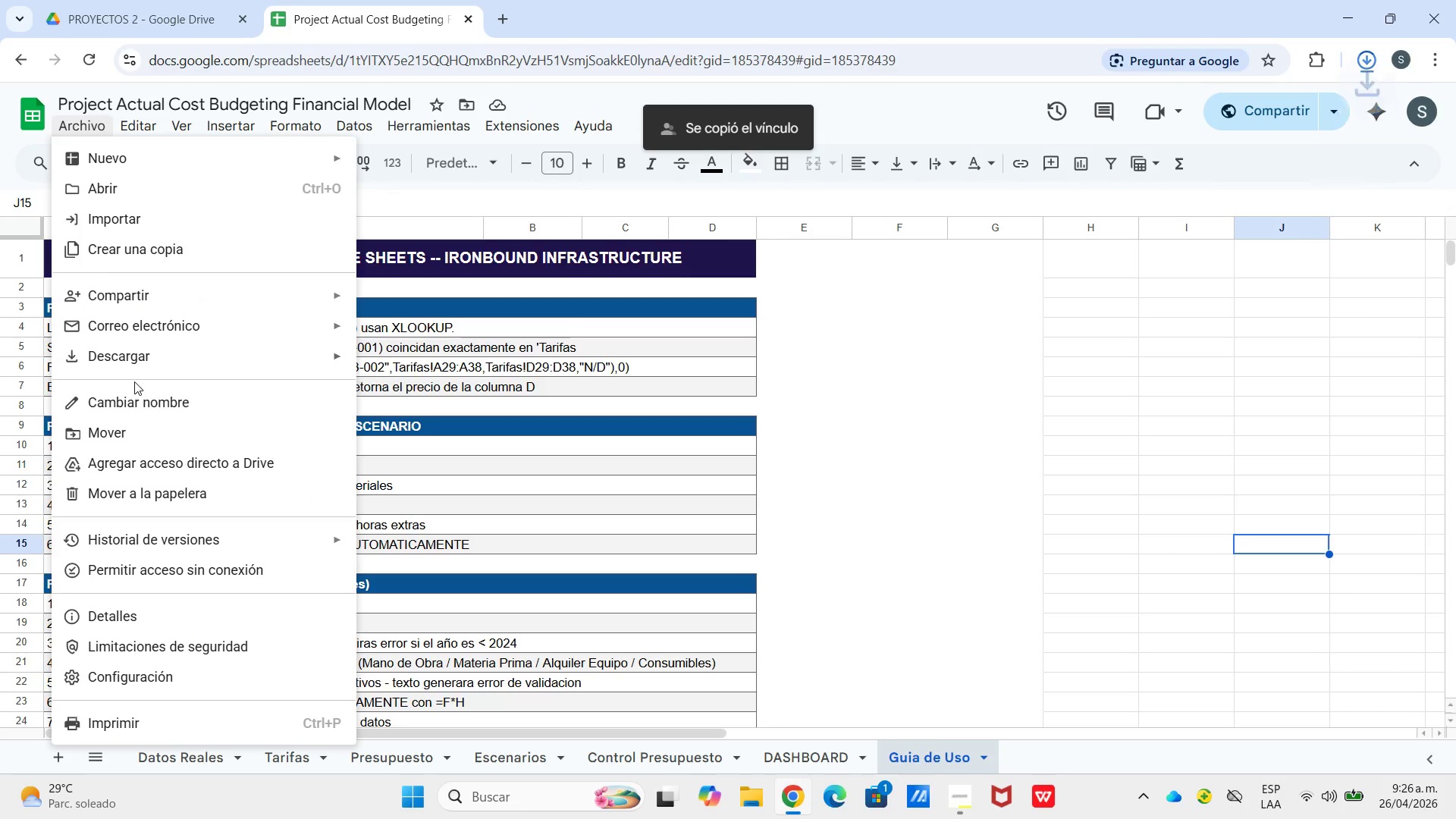 
left_click([131, 356])
 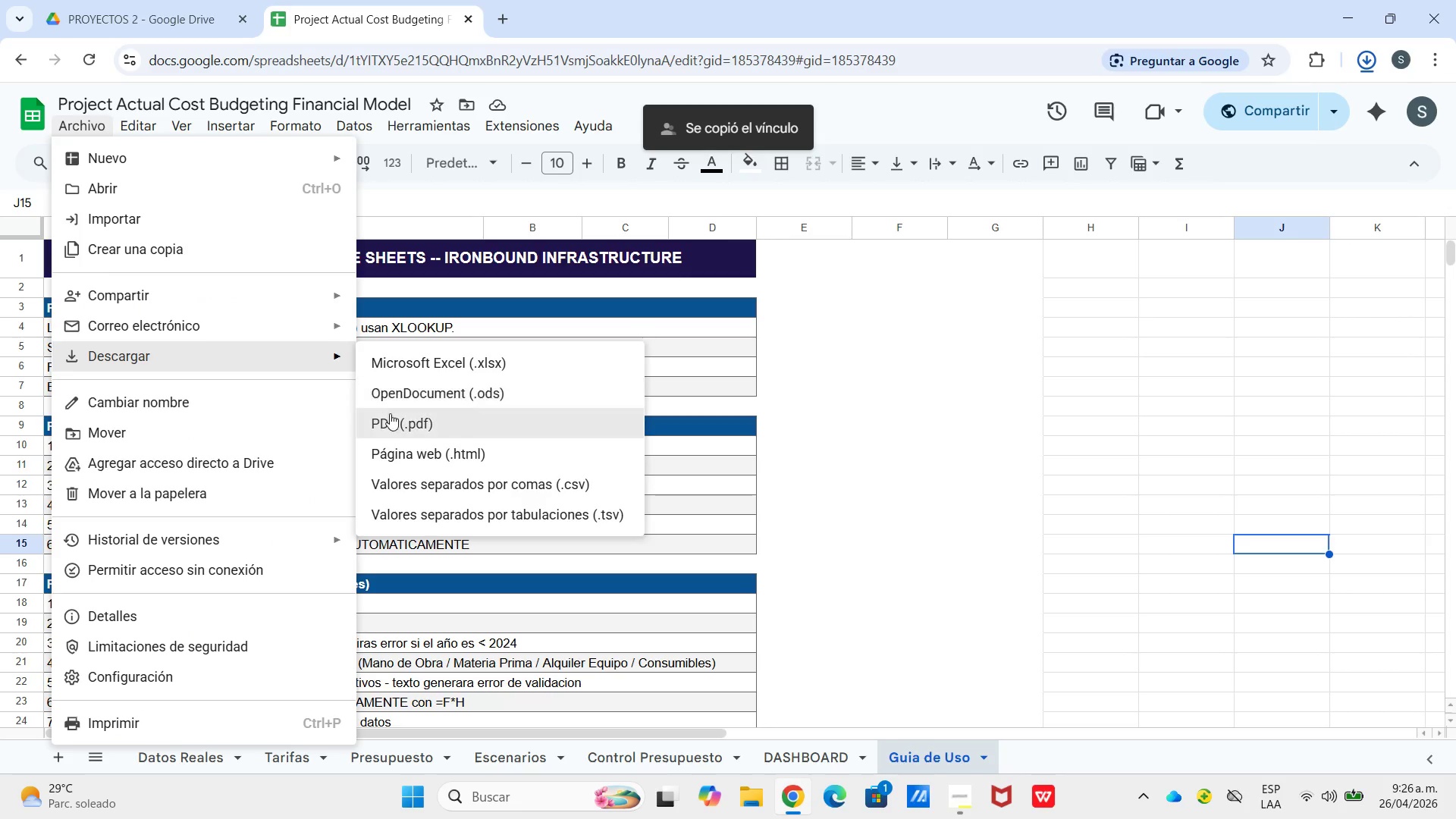 
left_click([391, 418])
 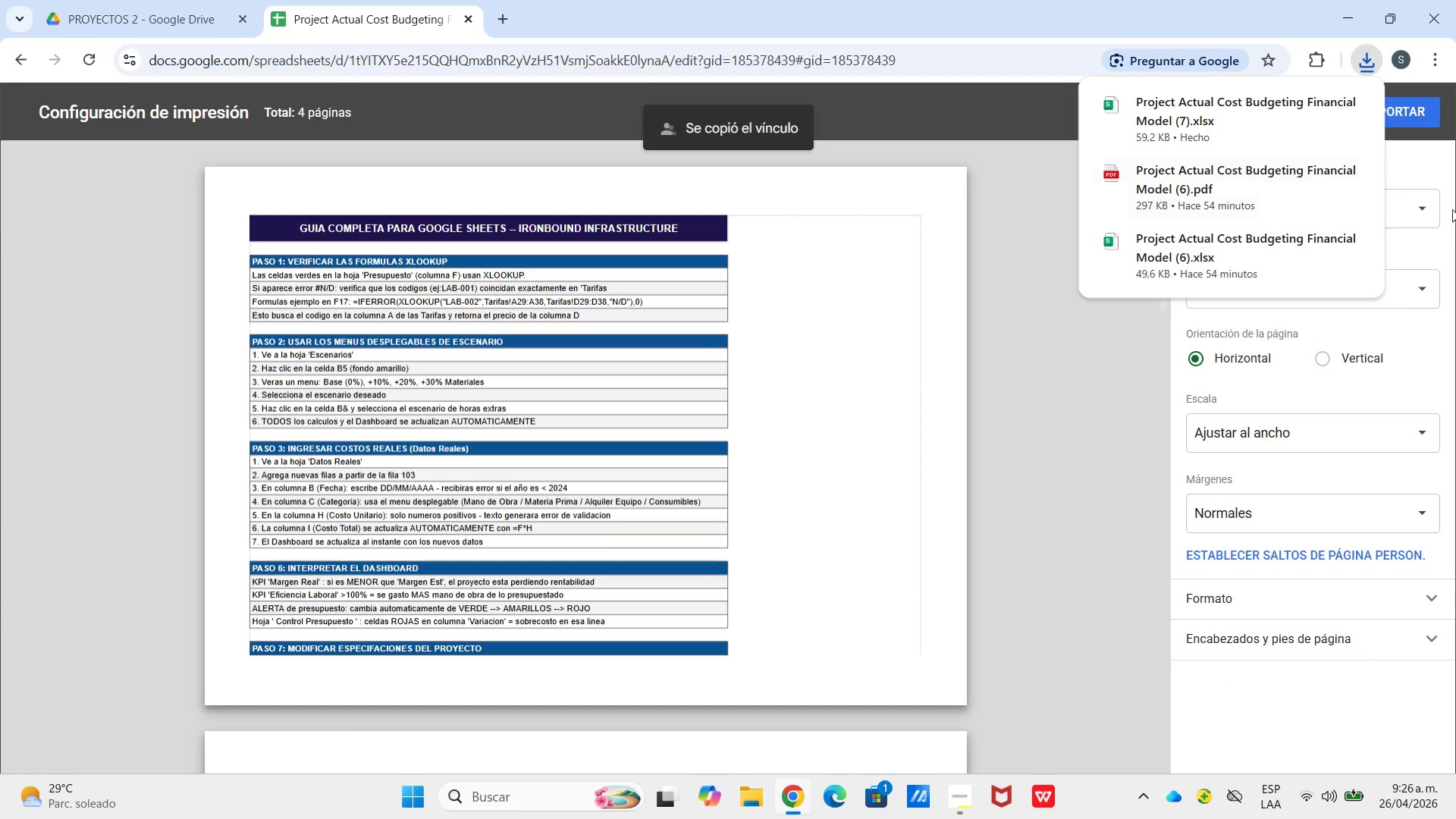 
left_click([1420, 199])
 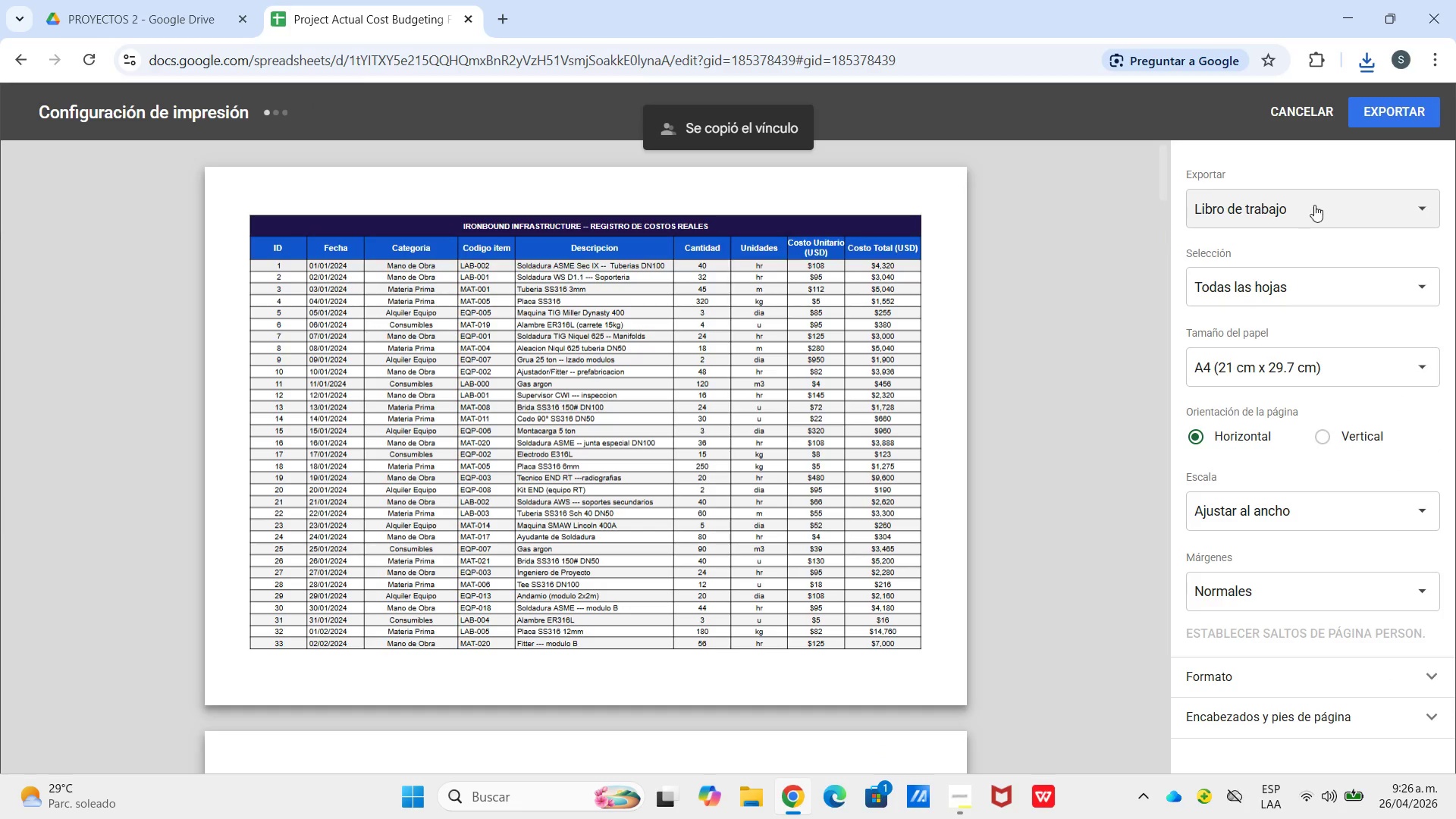 